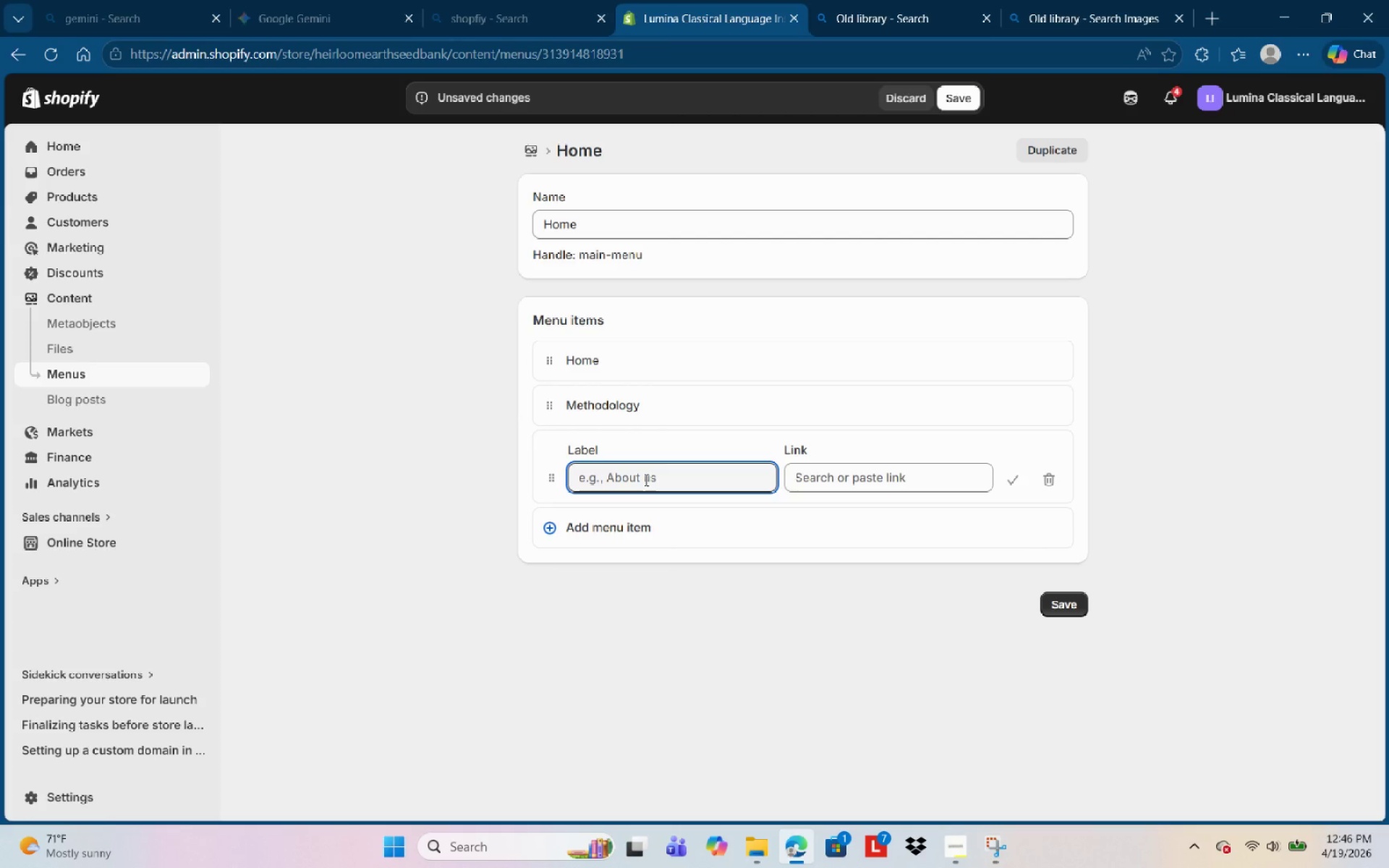 
wait(8.84)
 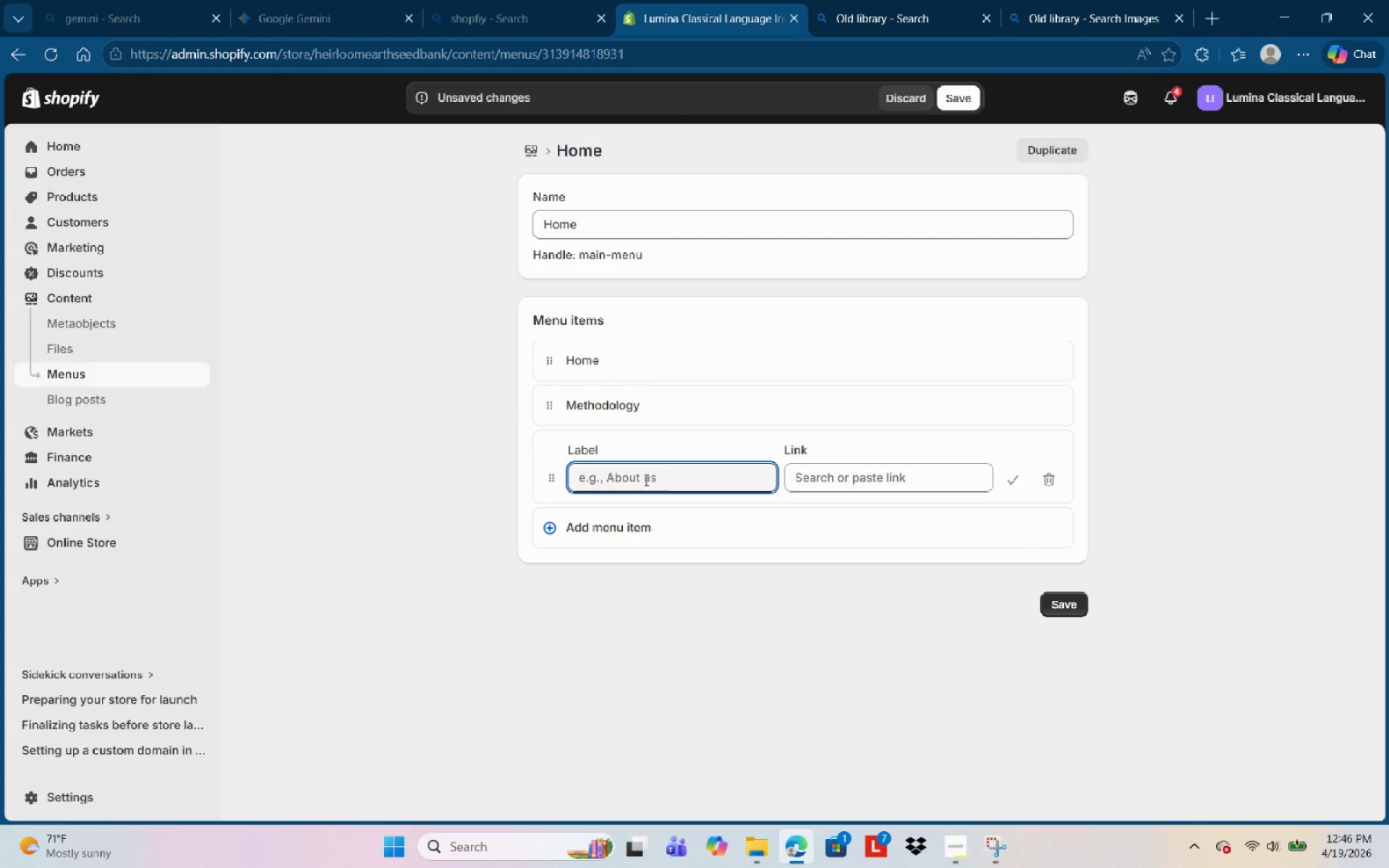 
type(Conac Student )
 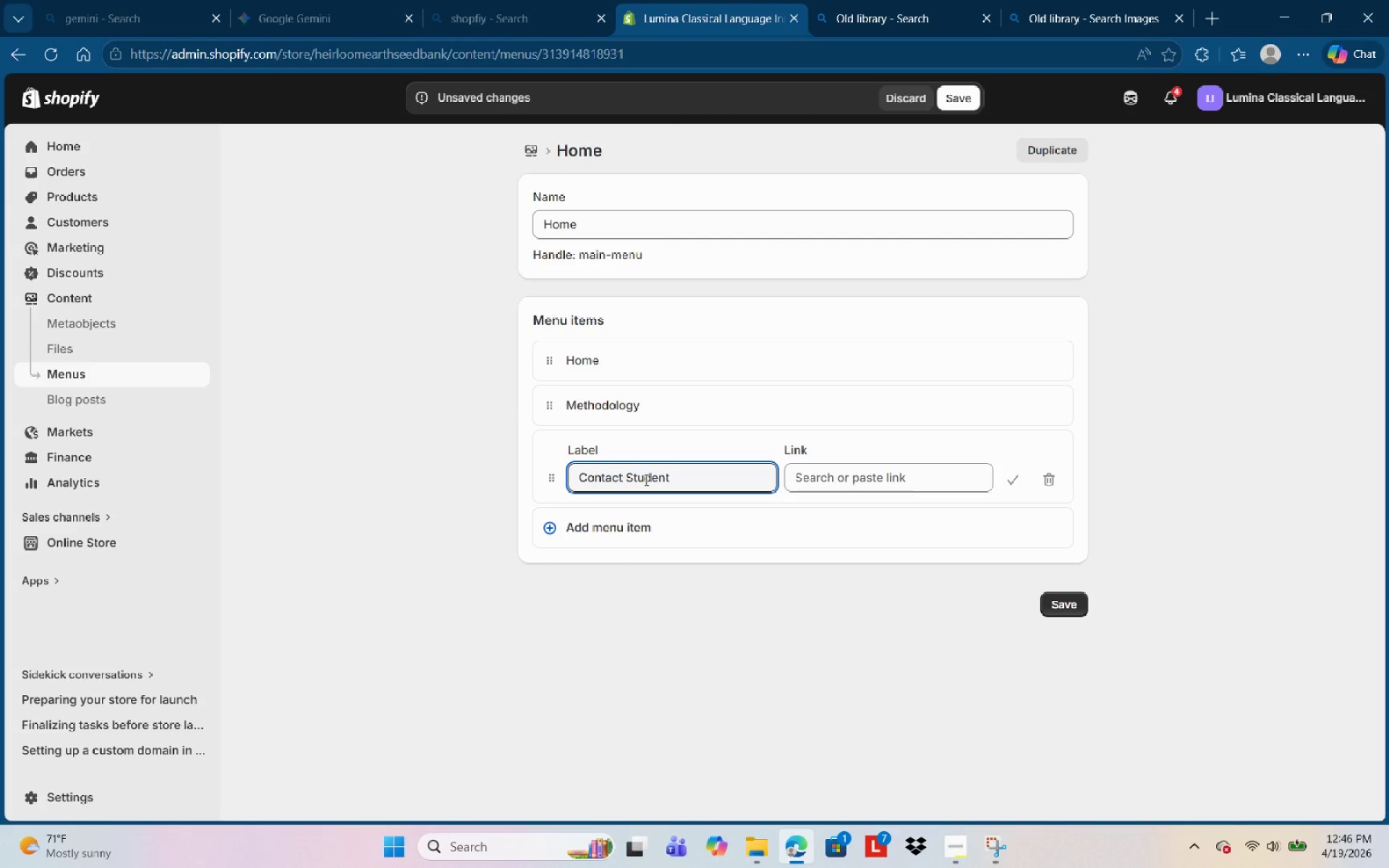 
wait(7.53)
 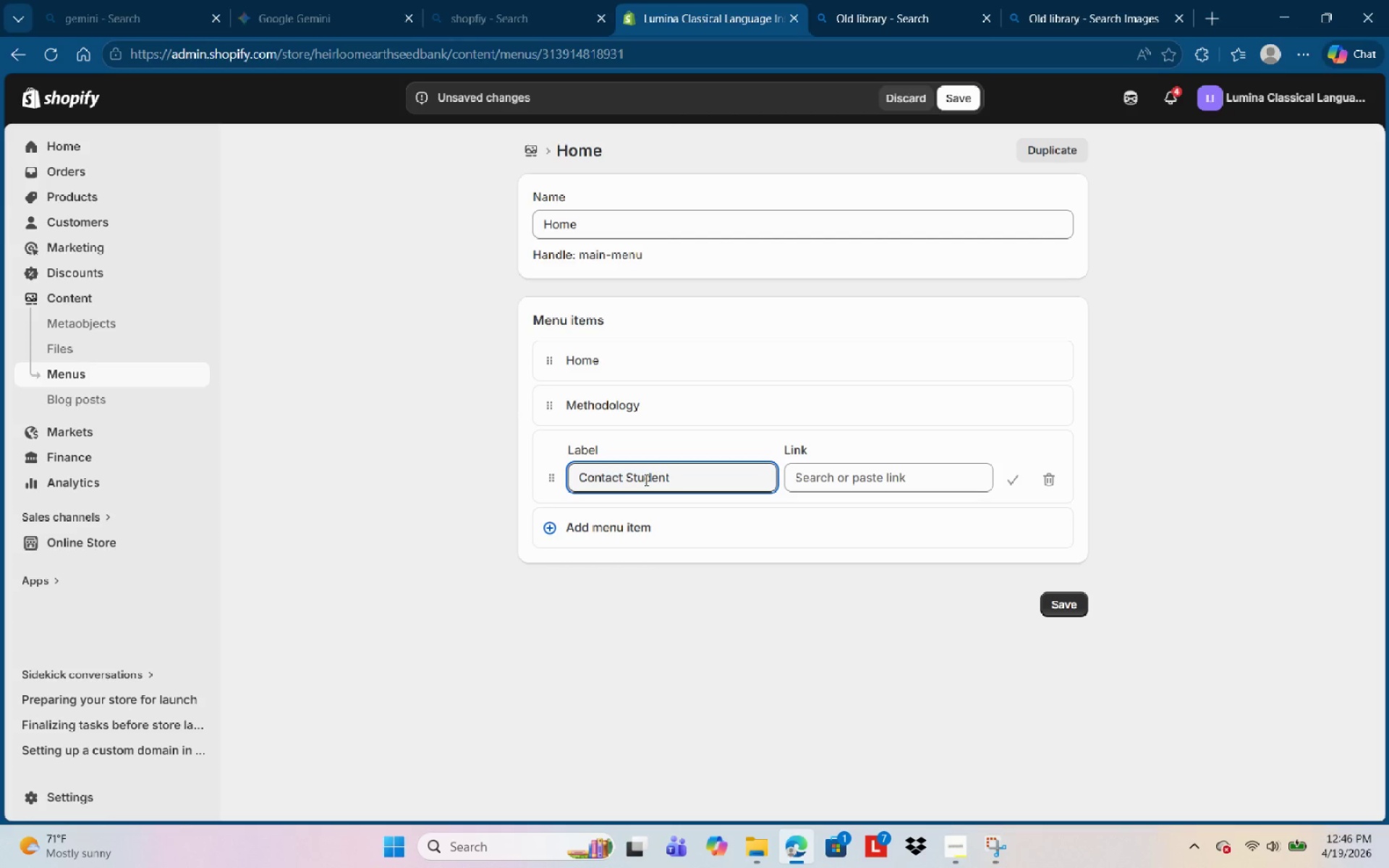 
type(Support )
 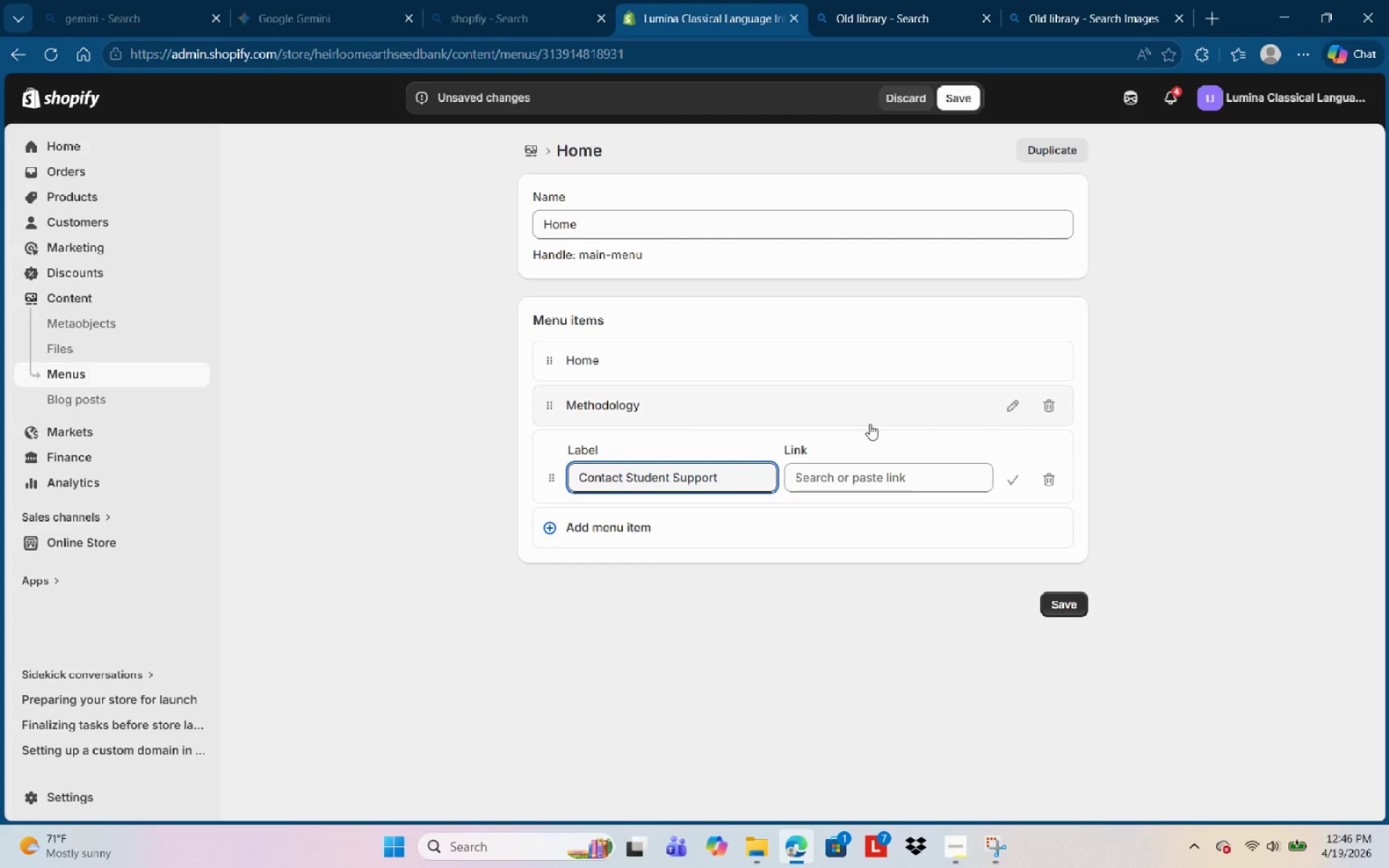 
left_click([875, 475])
 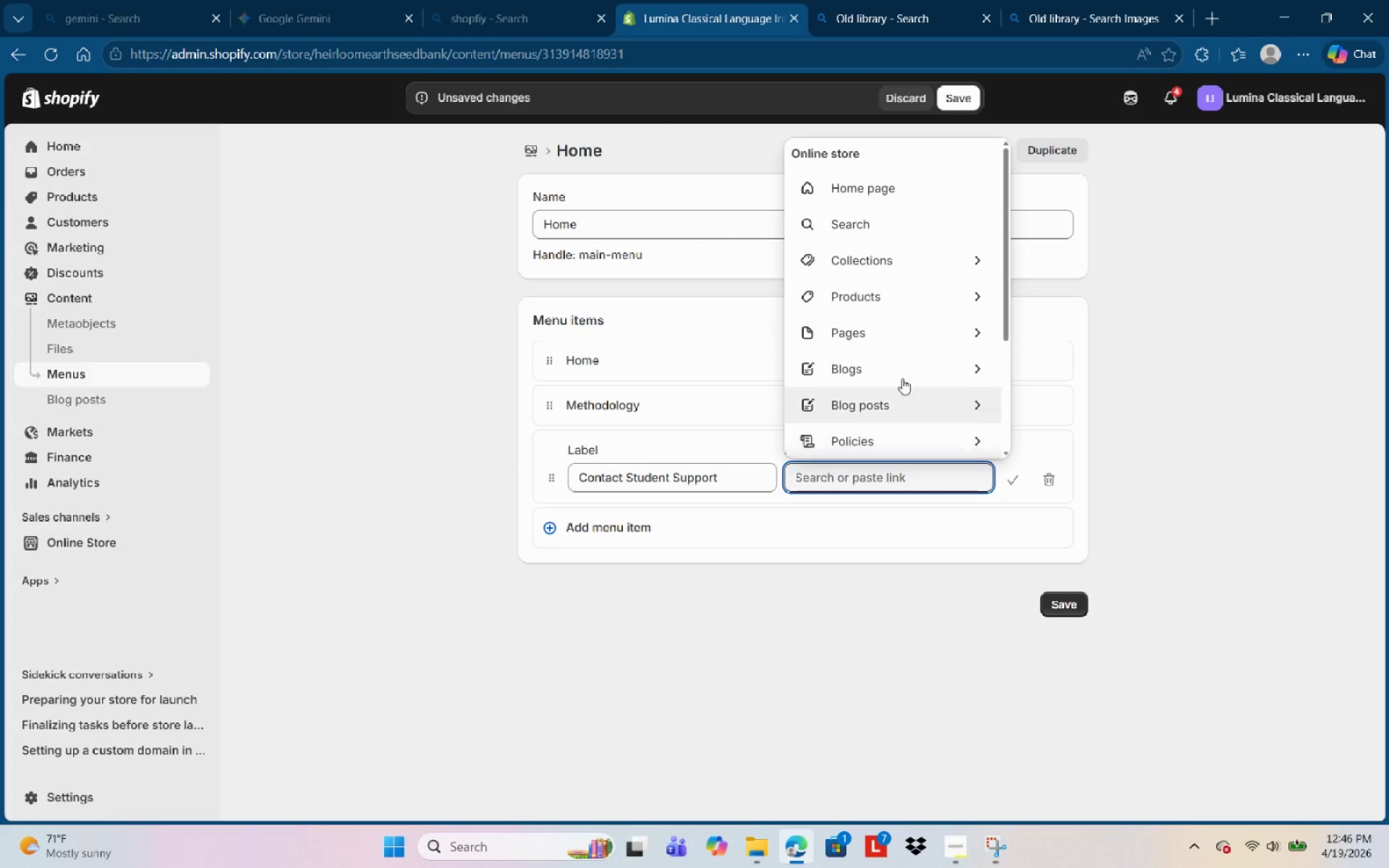 
left_click([925, 326])
 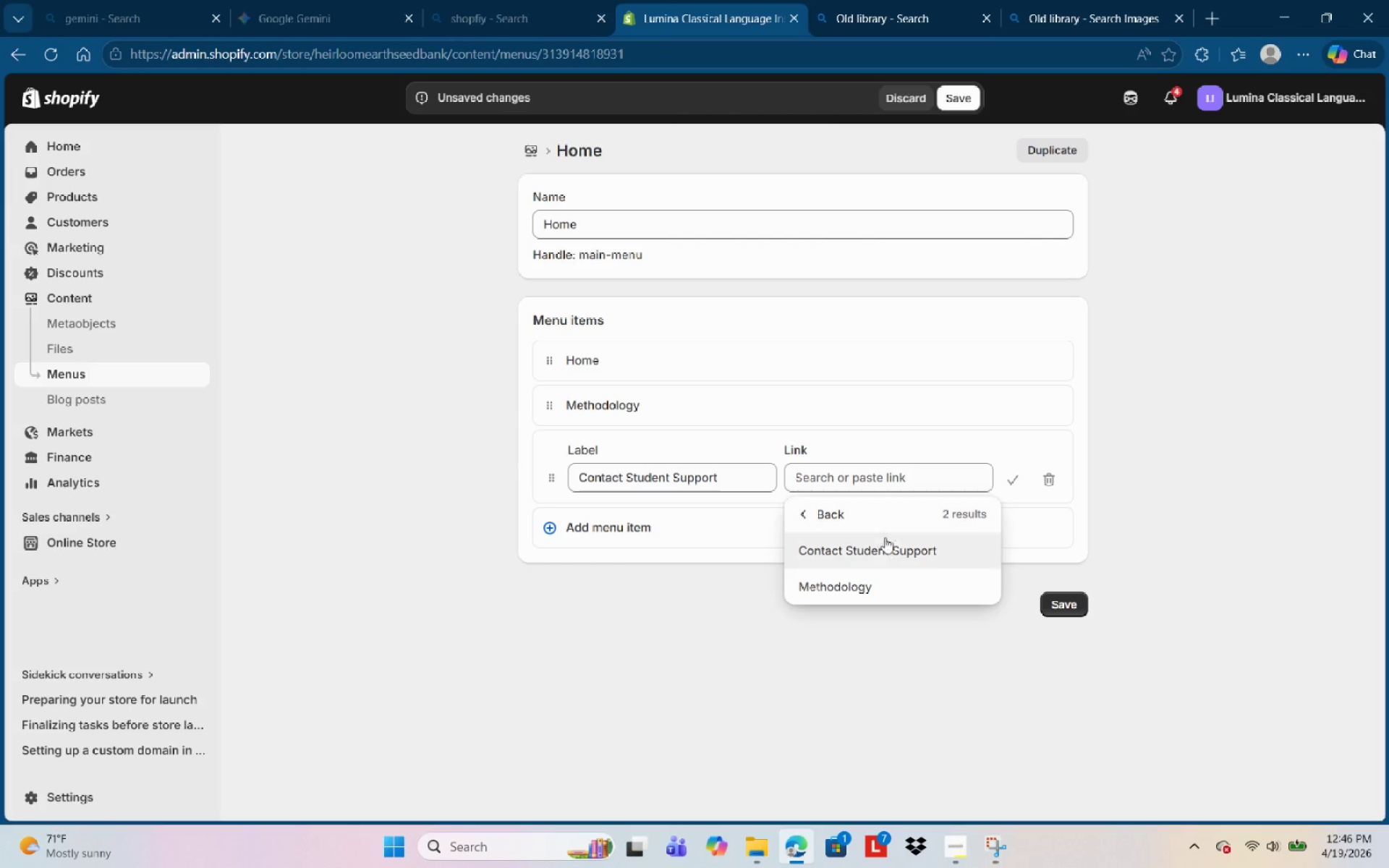 
left_click([879, 561])
 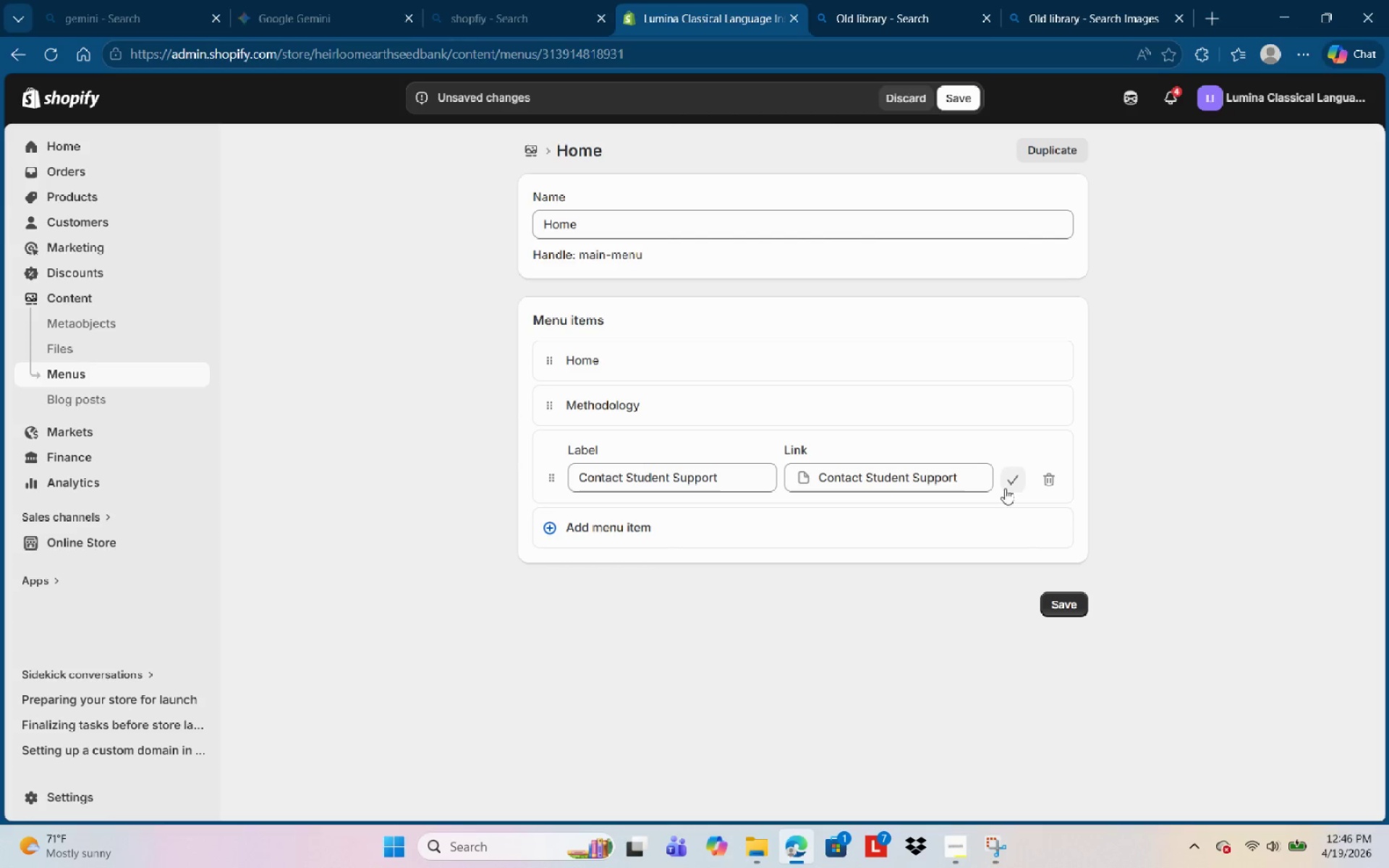 
left_click([1013, 482])
 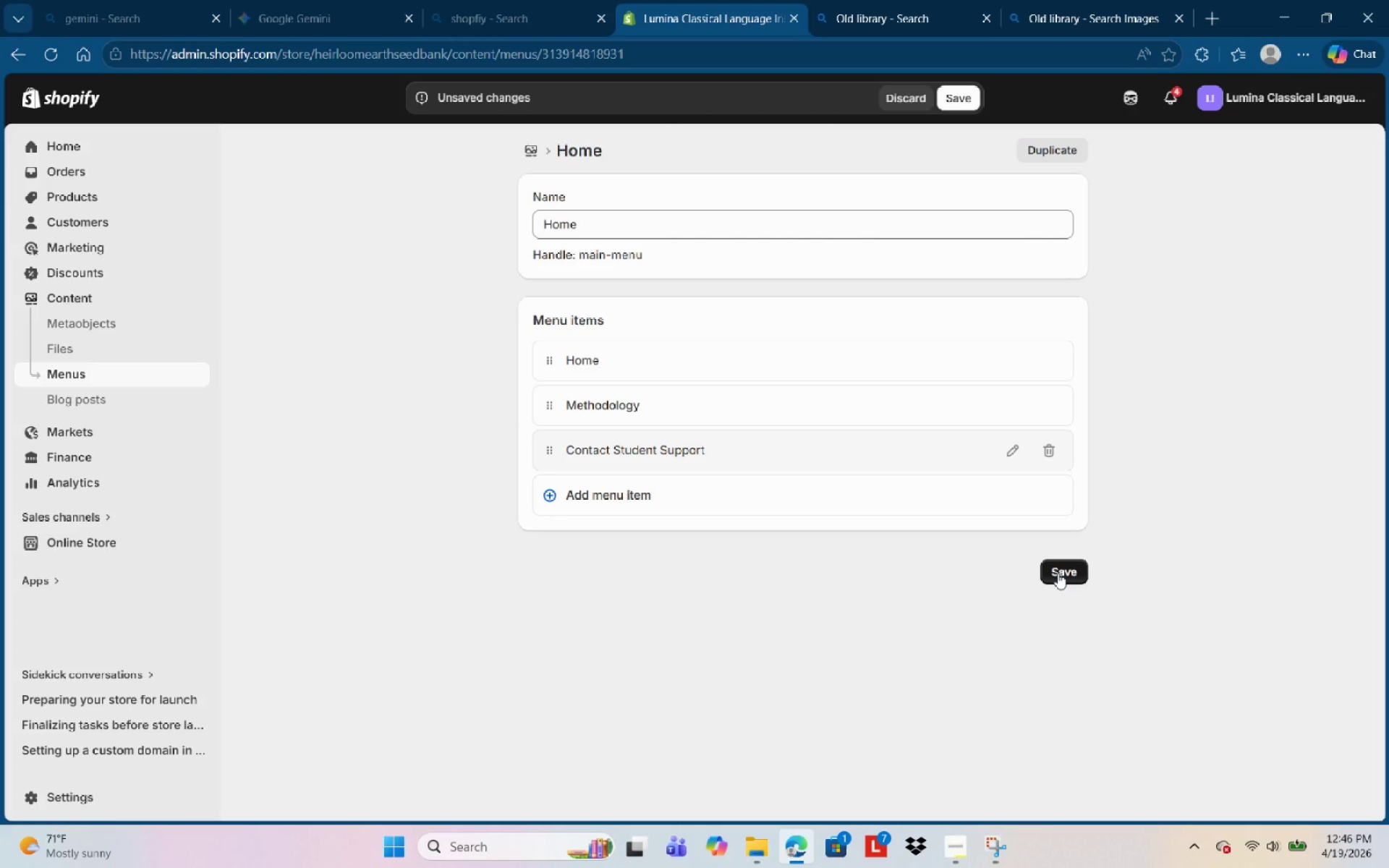 
left_click([1058, 573])
 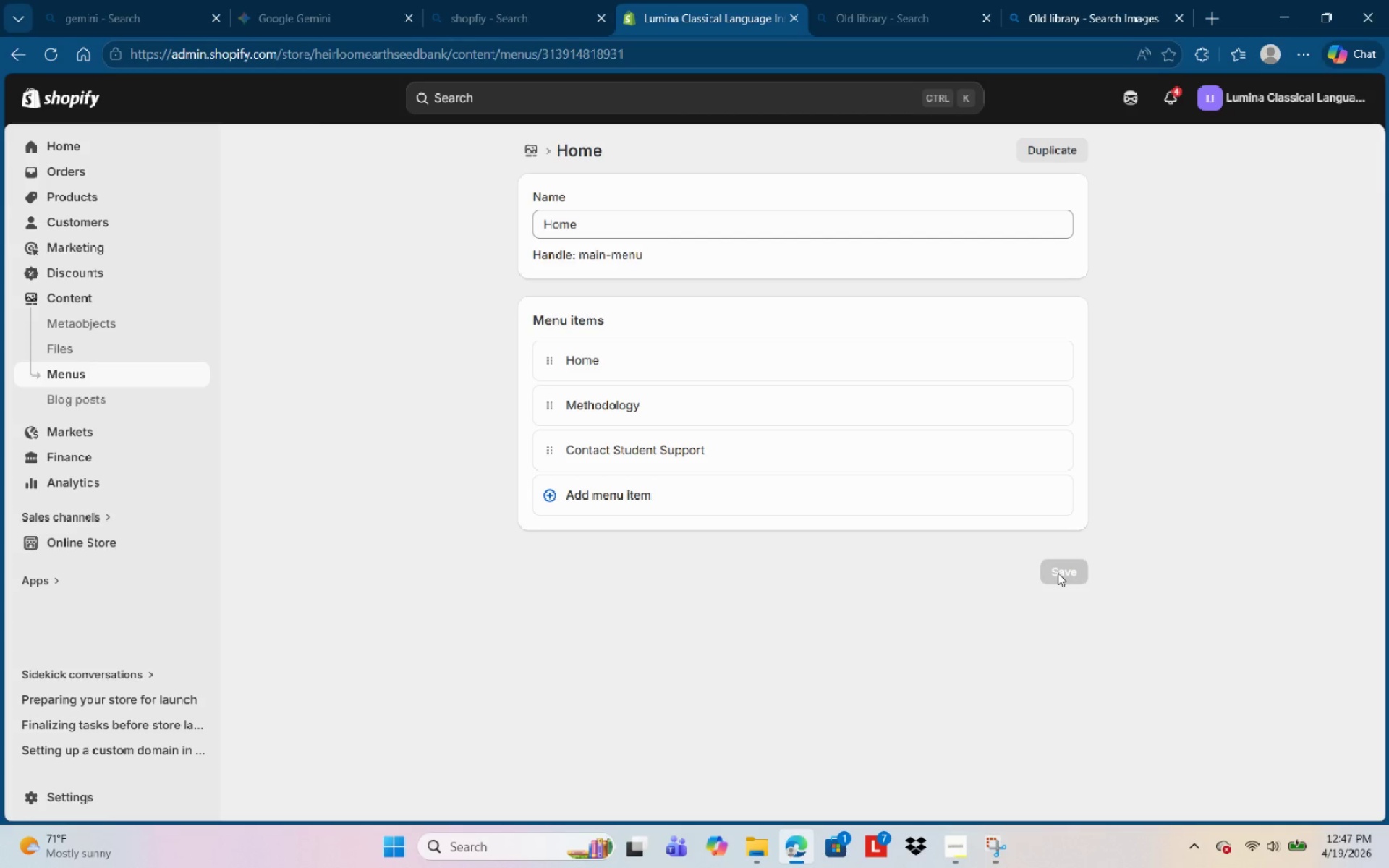 
wait(61.12)
 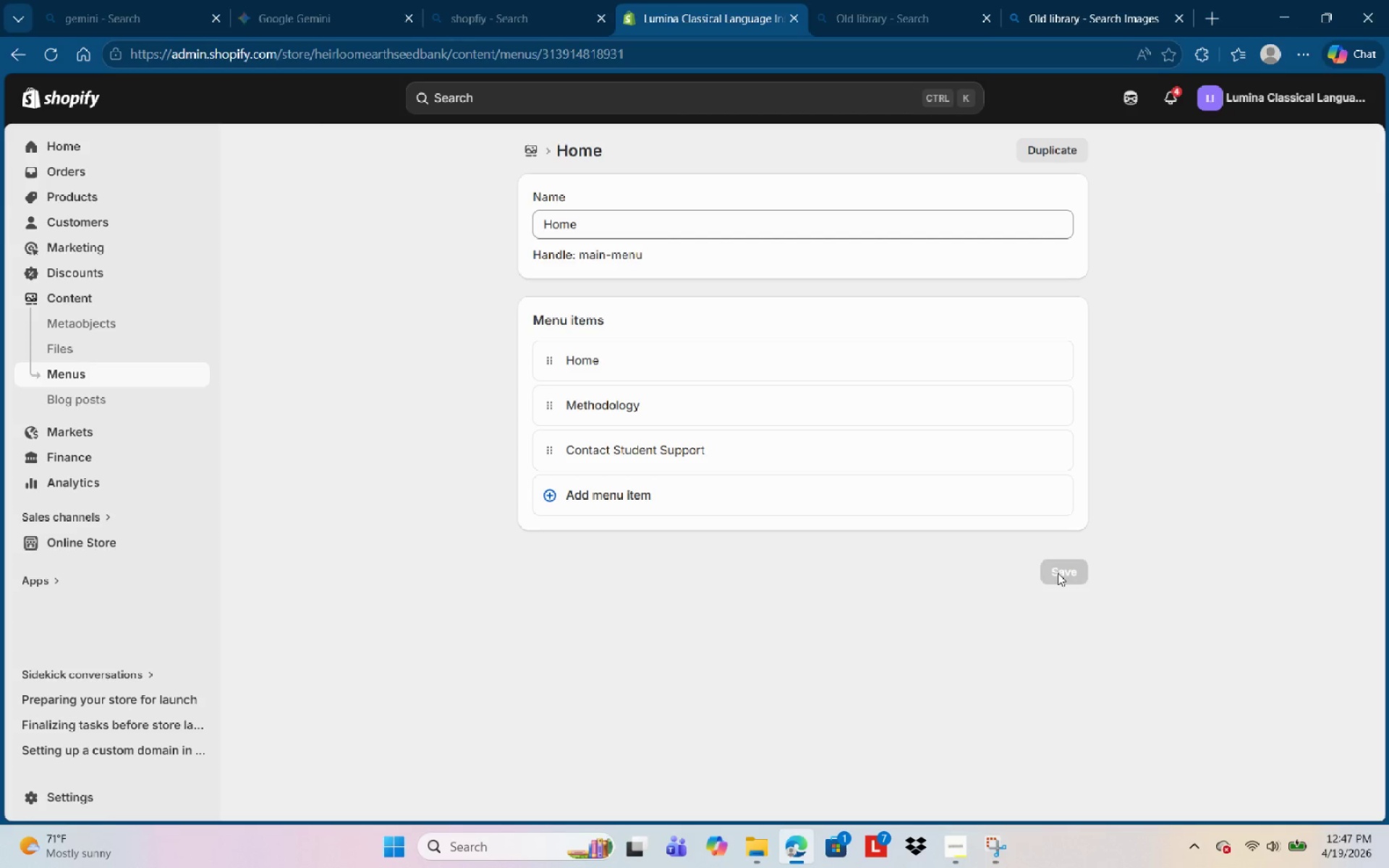 
left_click([993, 692])
 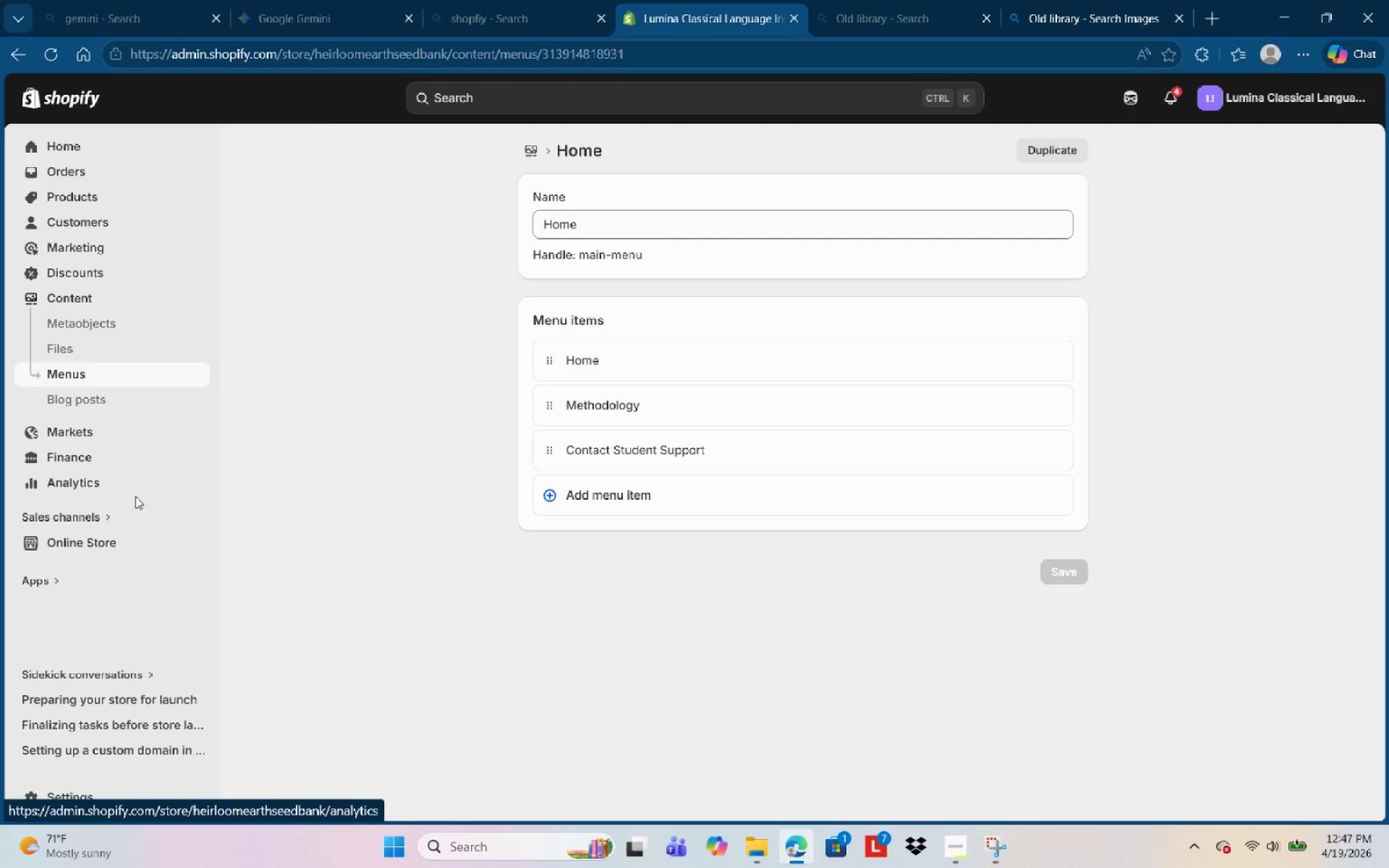 
left_click([129, 551])
 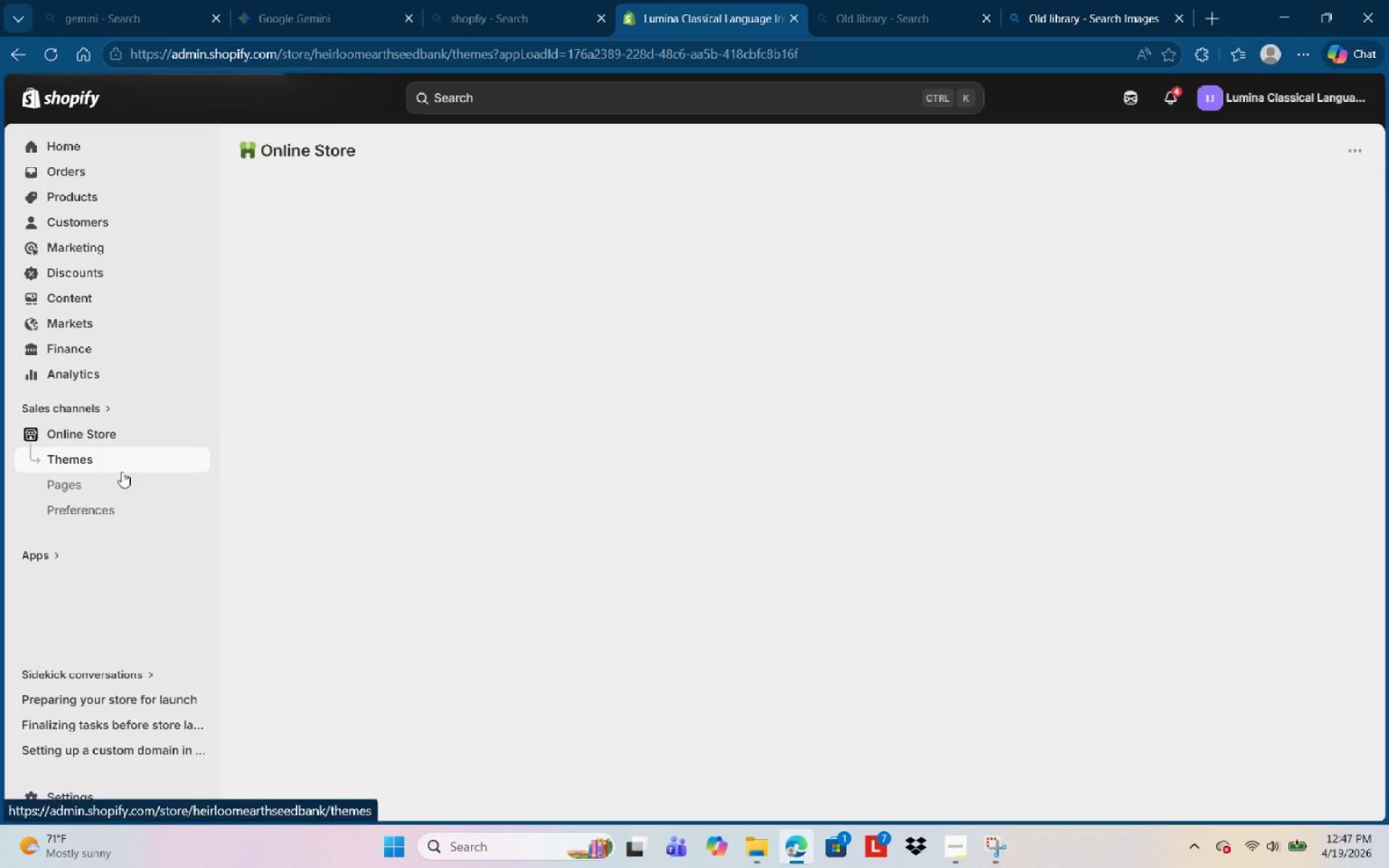 
left_click([116, 494])
 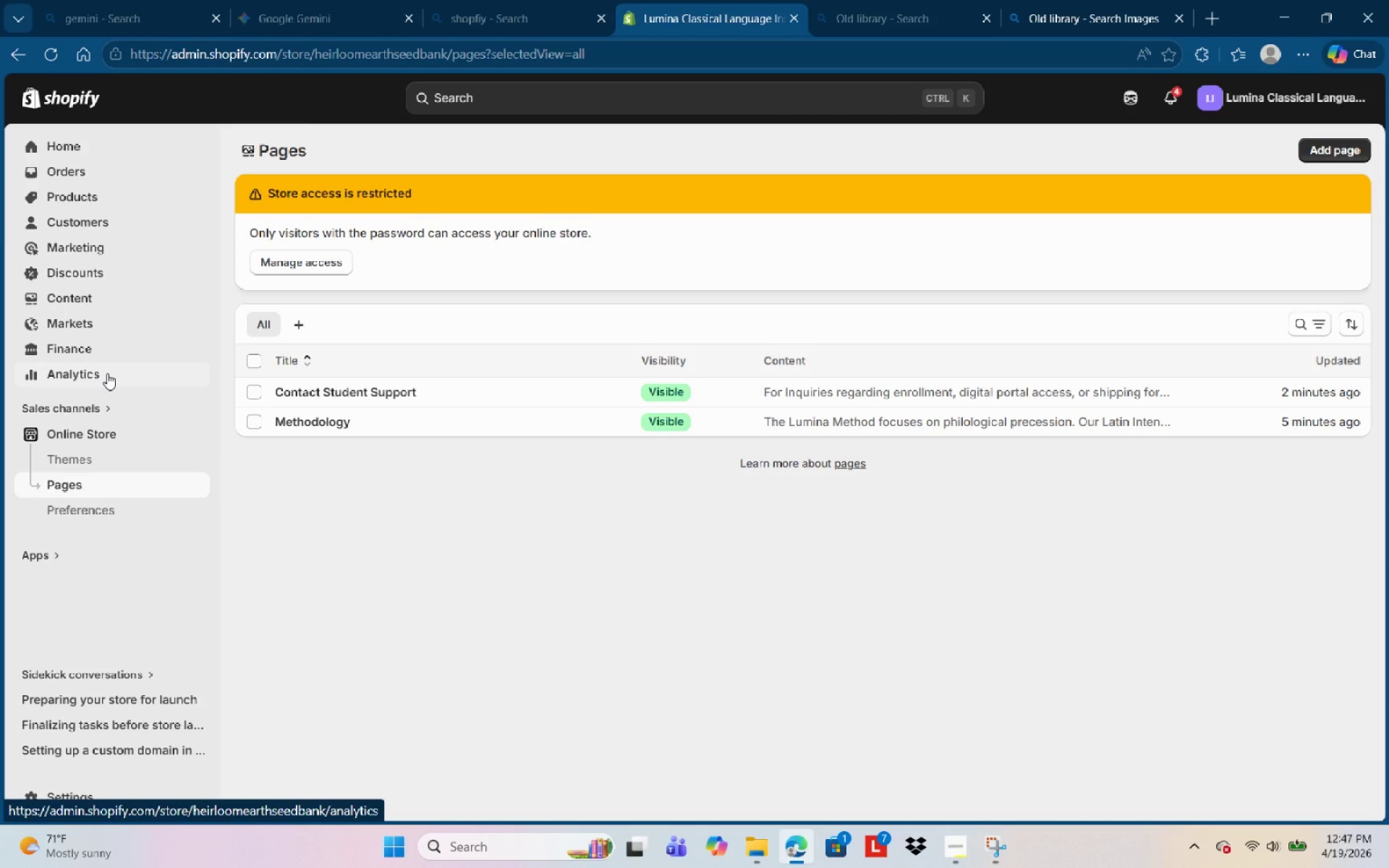 
wait(14.03)
 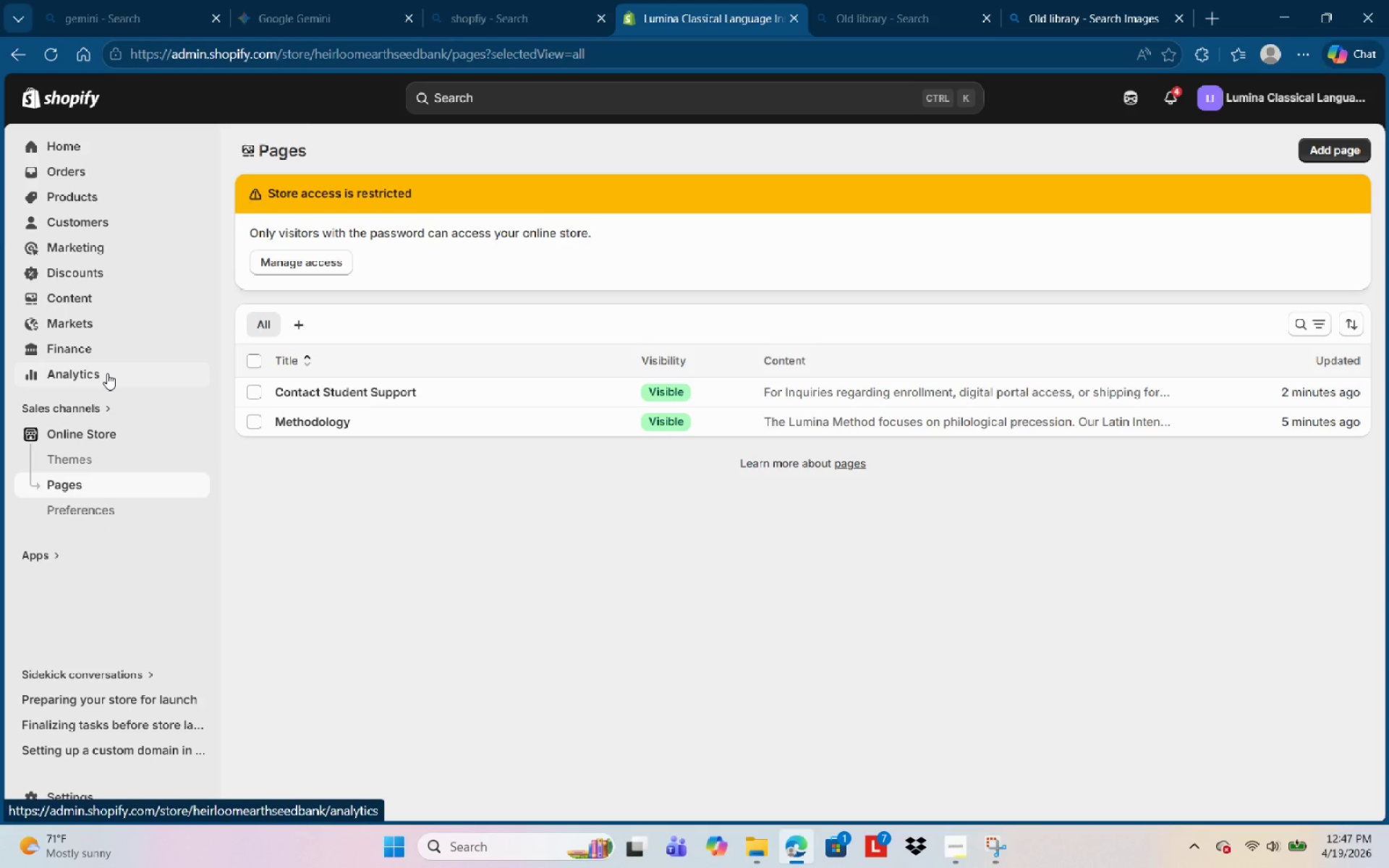 
left_click([965, 854])